 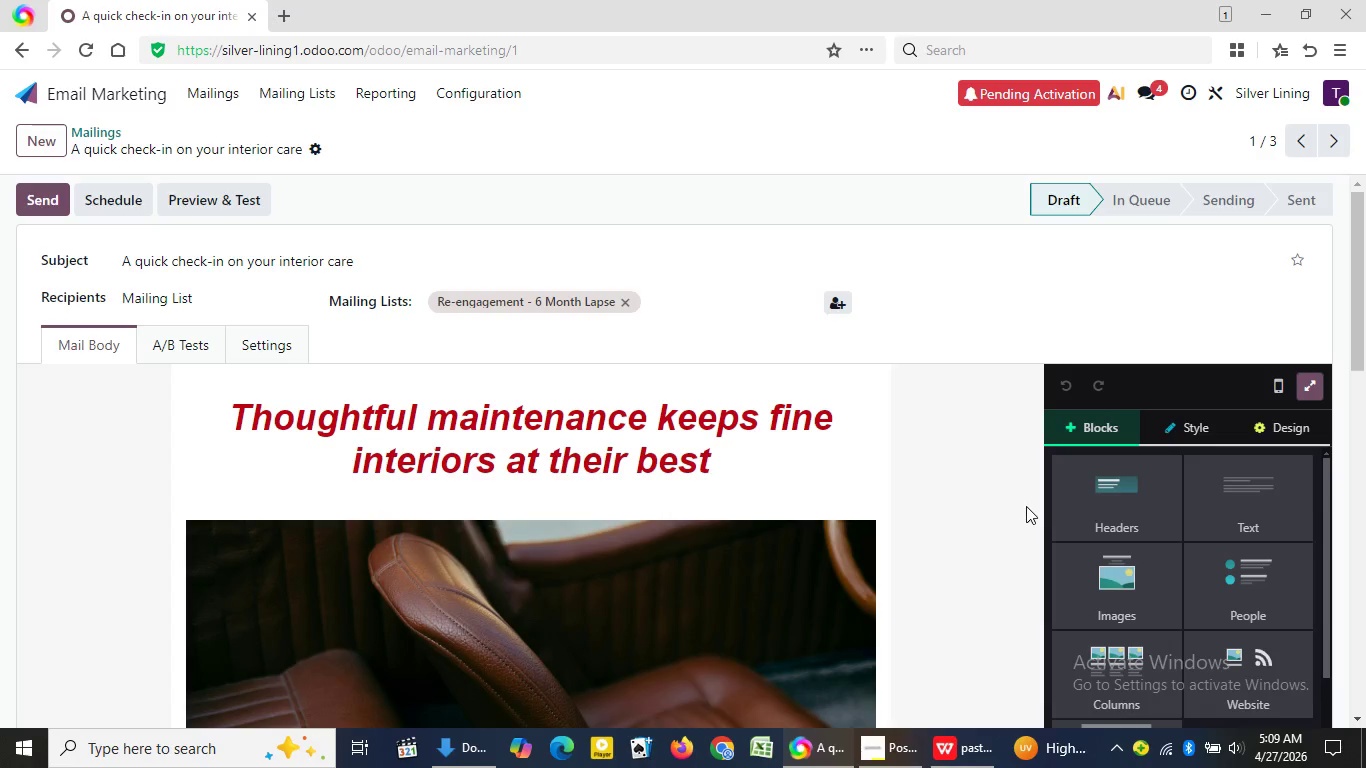 
key(Meta+PrintScreen)
 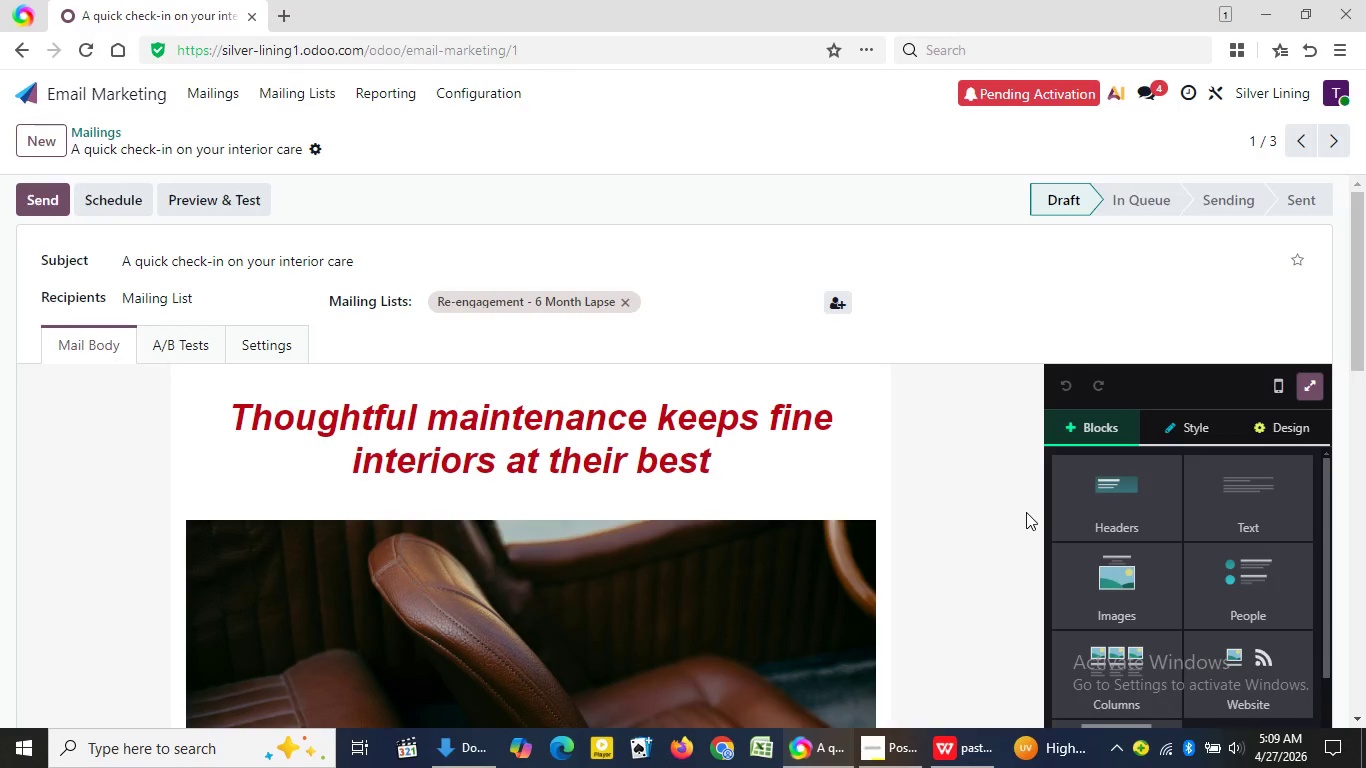 
wait(14.25)
 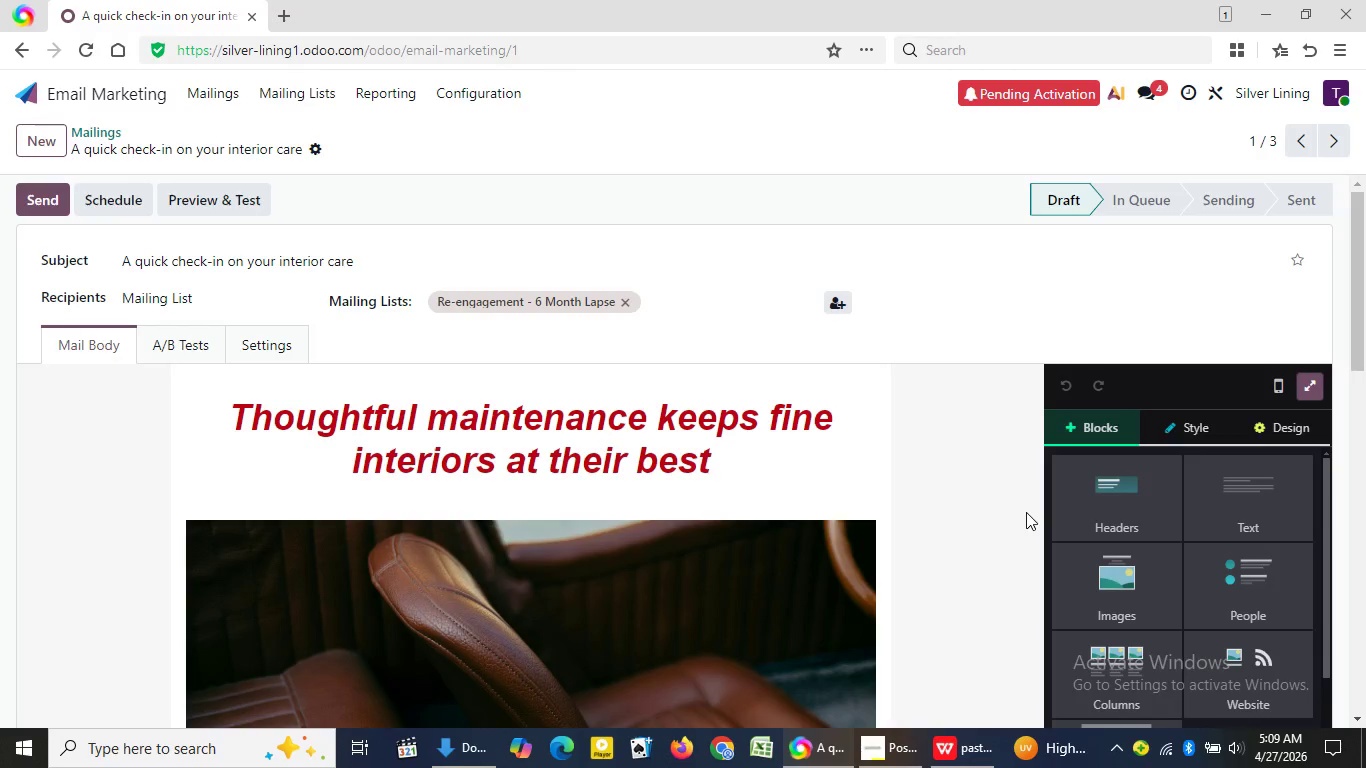 
left_click([220, 99])
 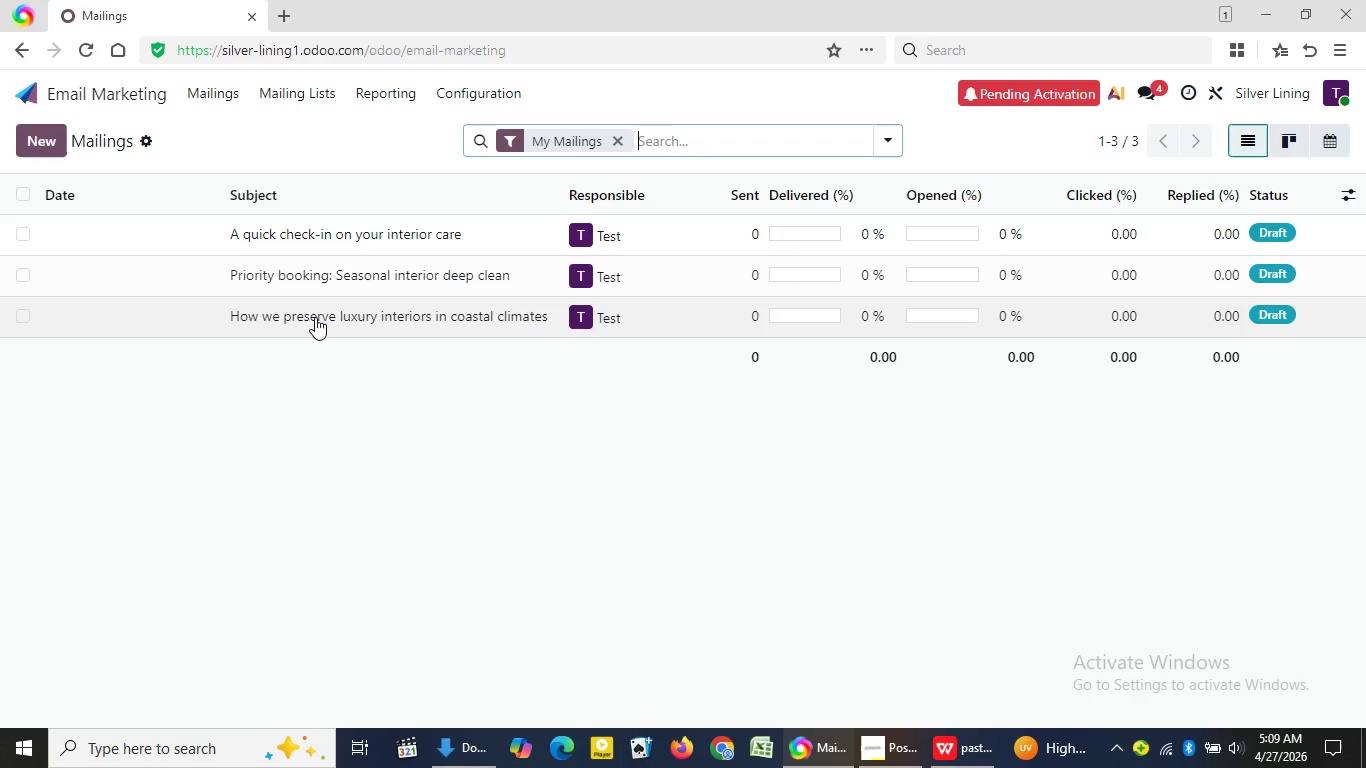 
left_click([315, 317])
 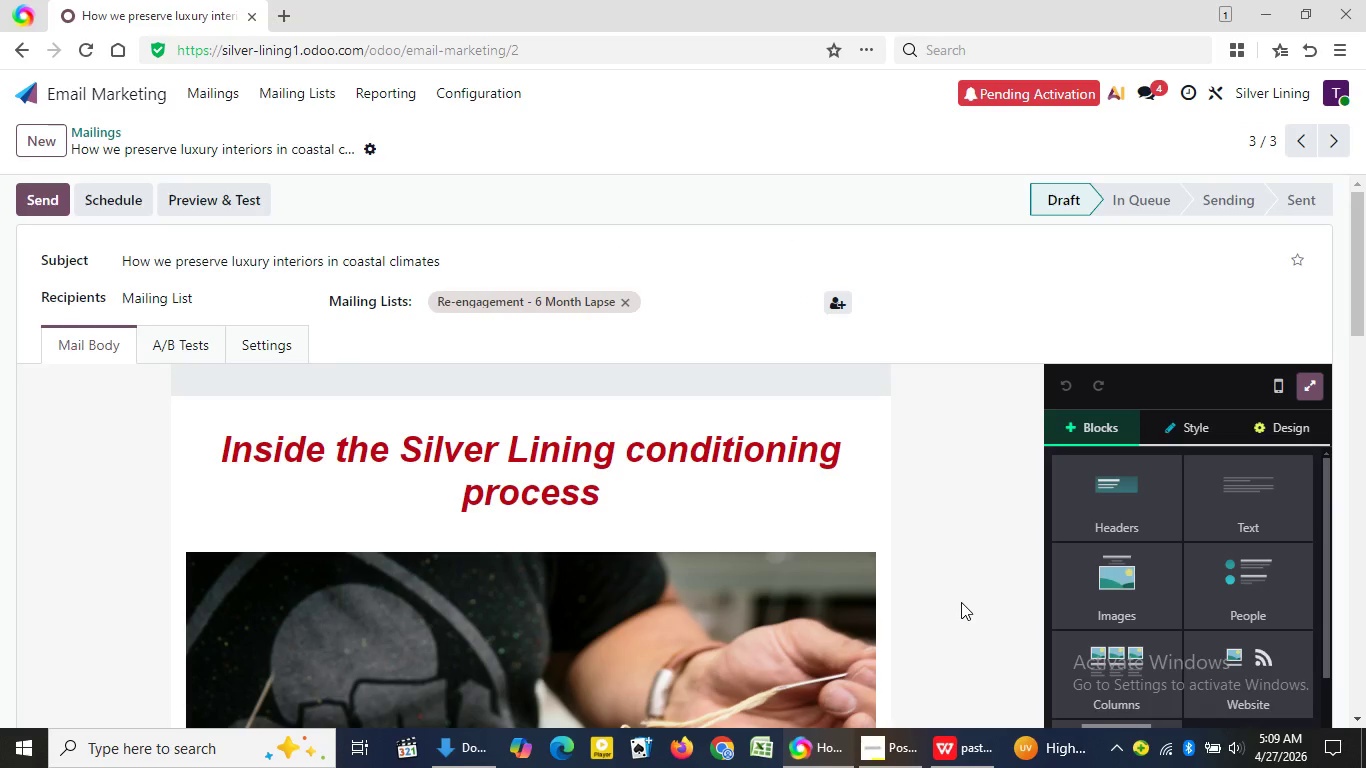 
wait(5.69)
 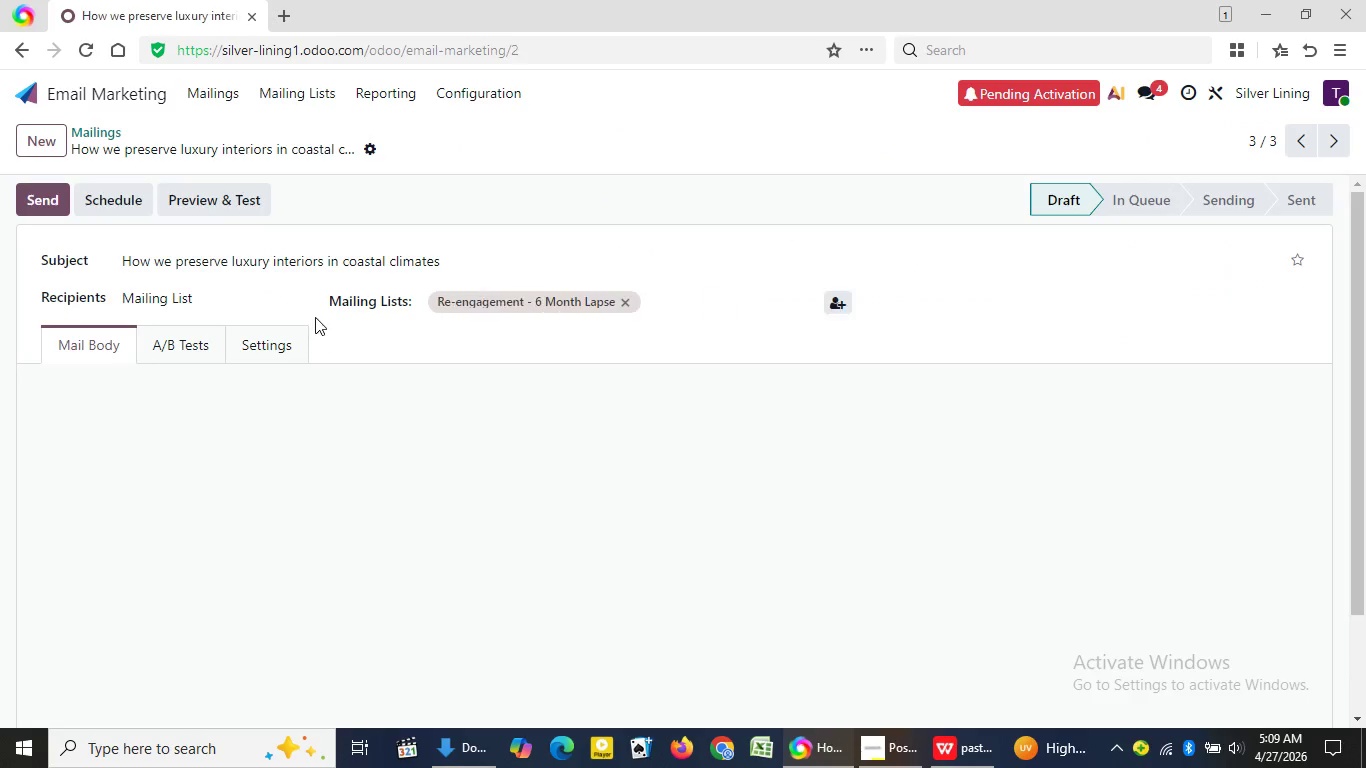 
key(Meta+PrintScreen)
 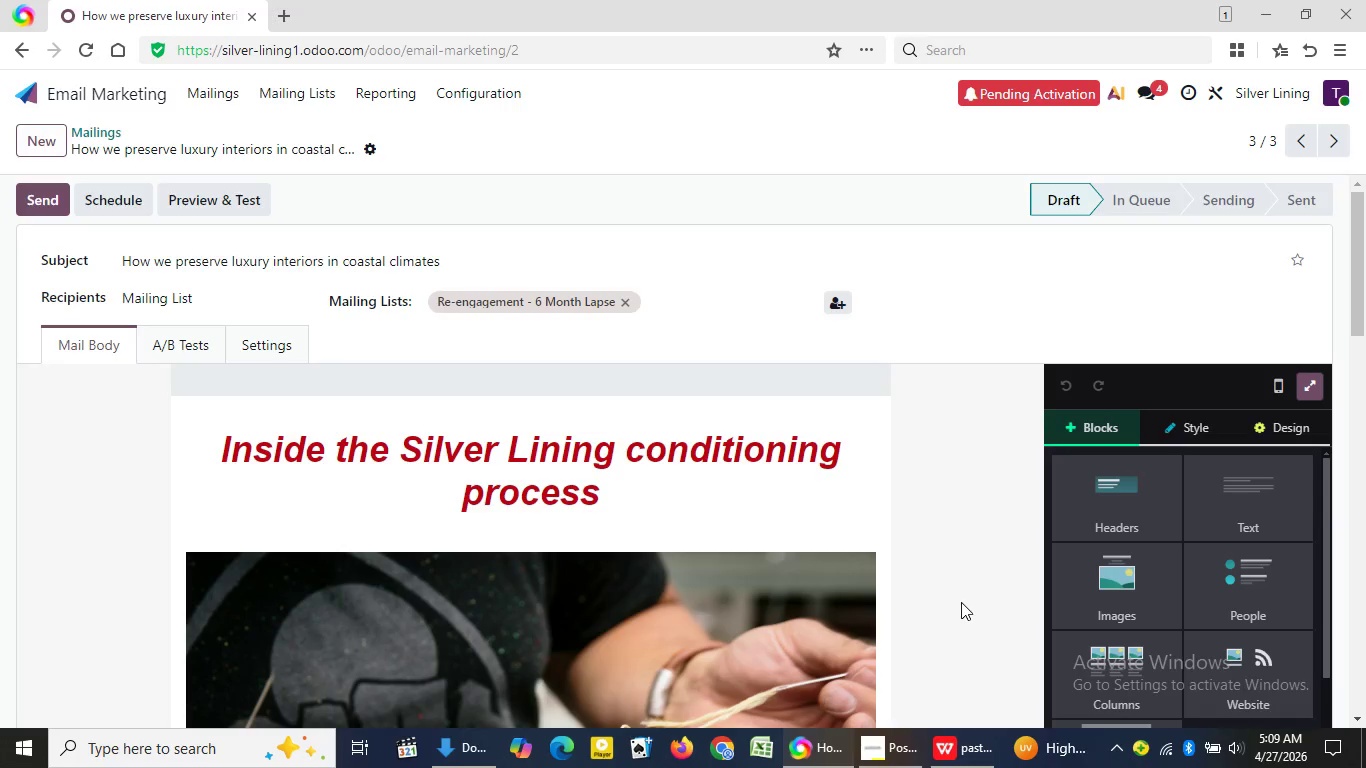 
wait(7.5)
 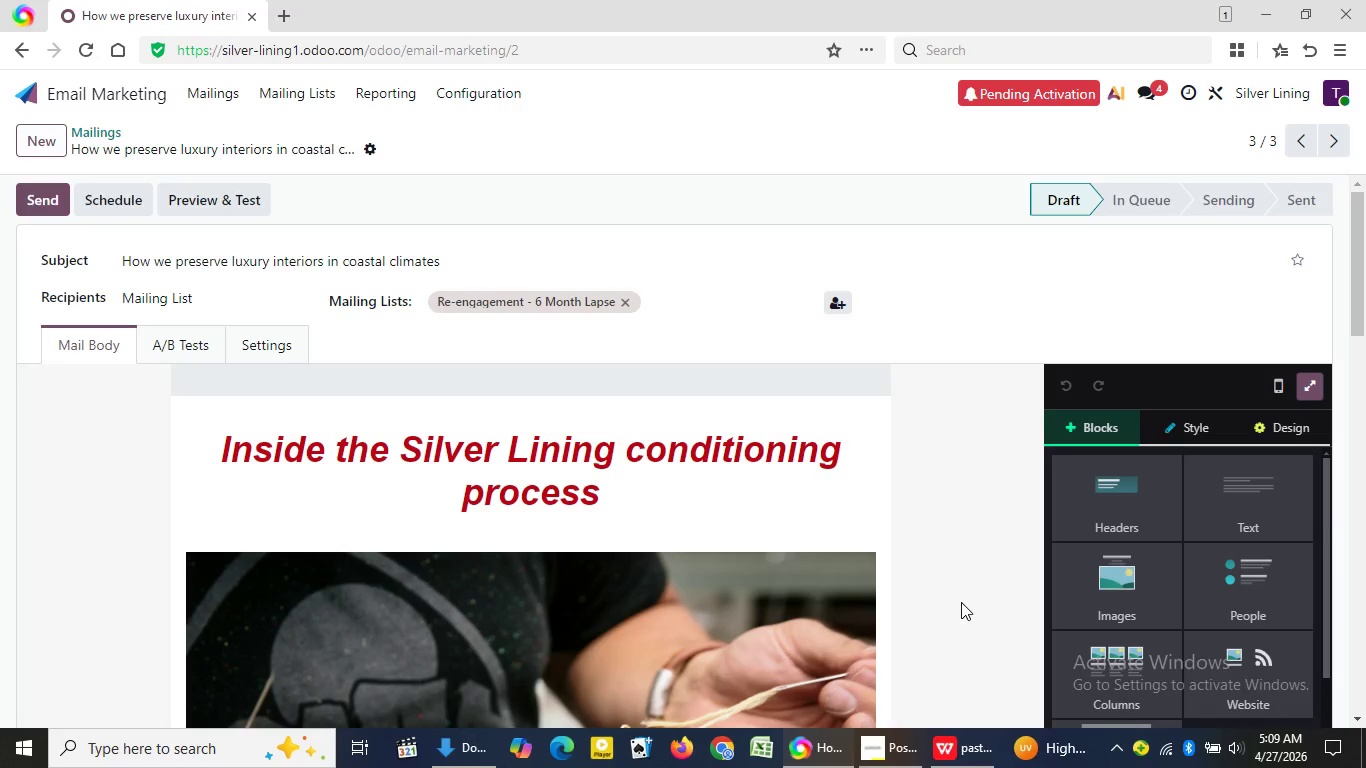 
left_click([290, 85])
 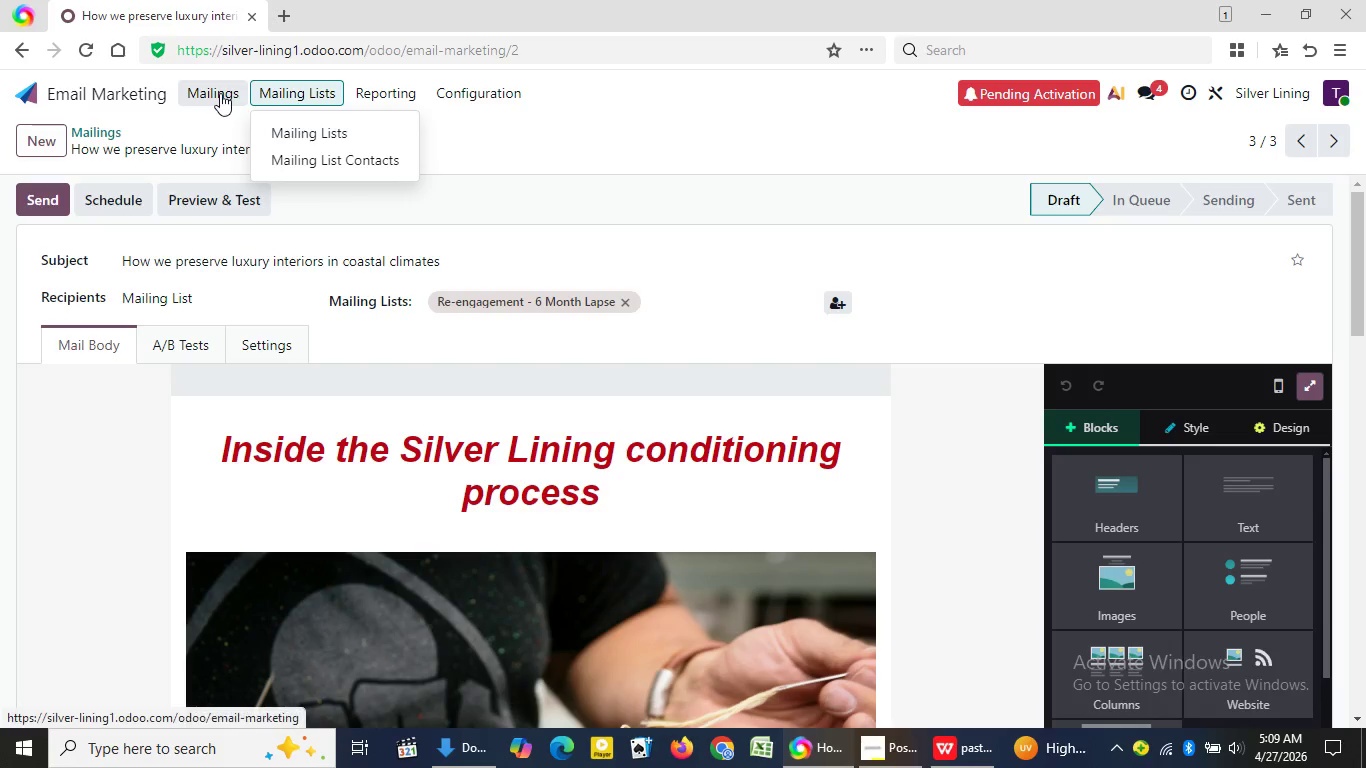 
left_click([220, 93])
 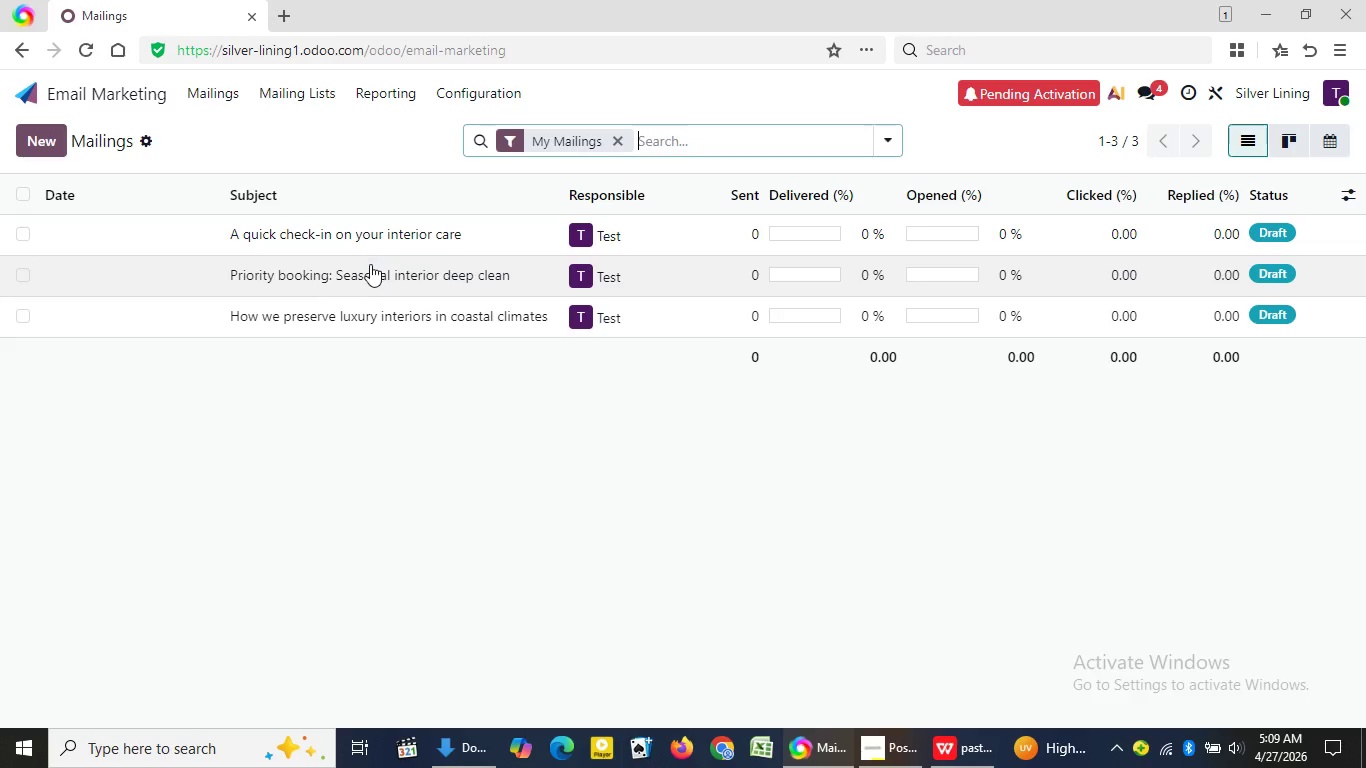 
left_click([367, 268])
 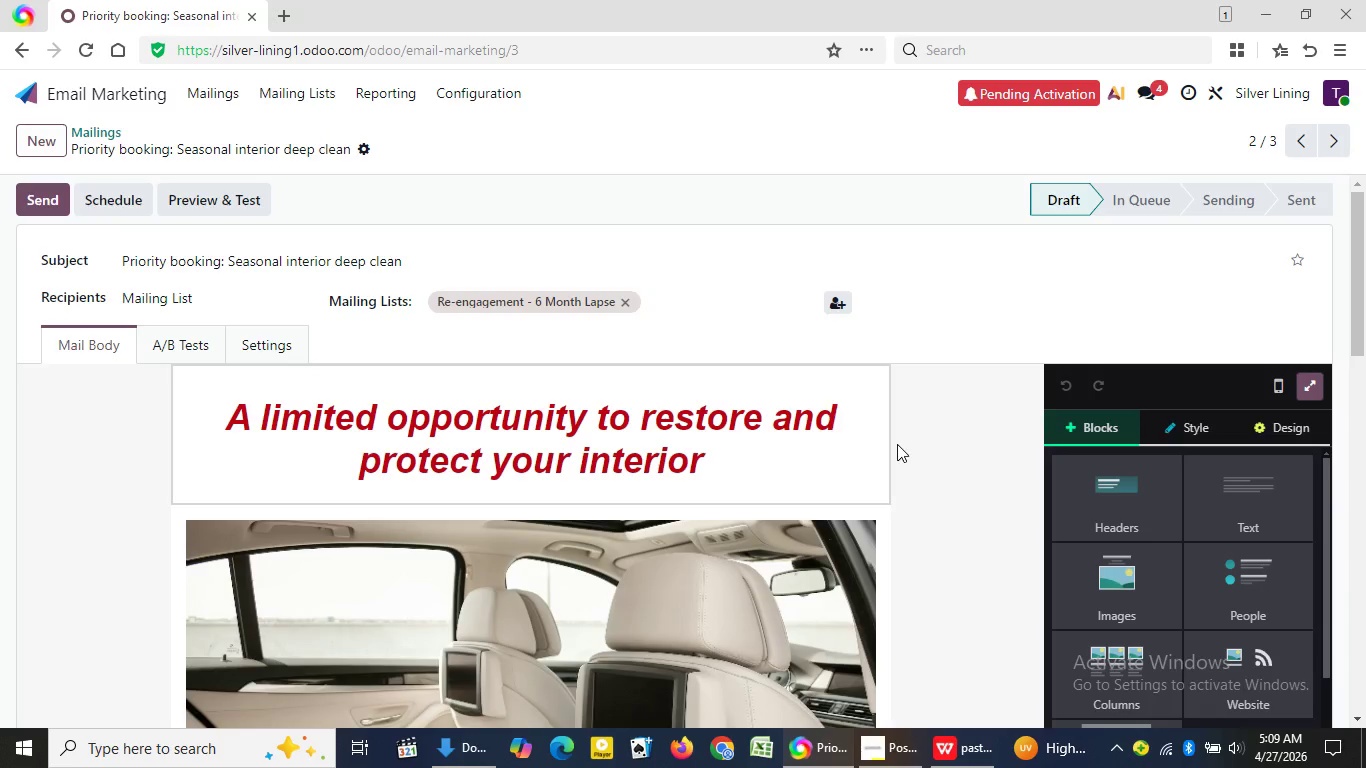 
left_click([975, 448])
 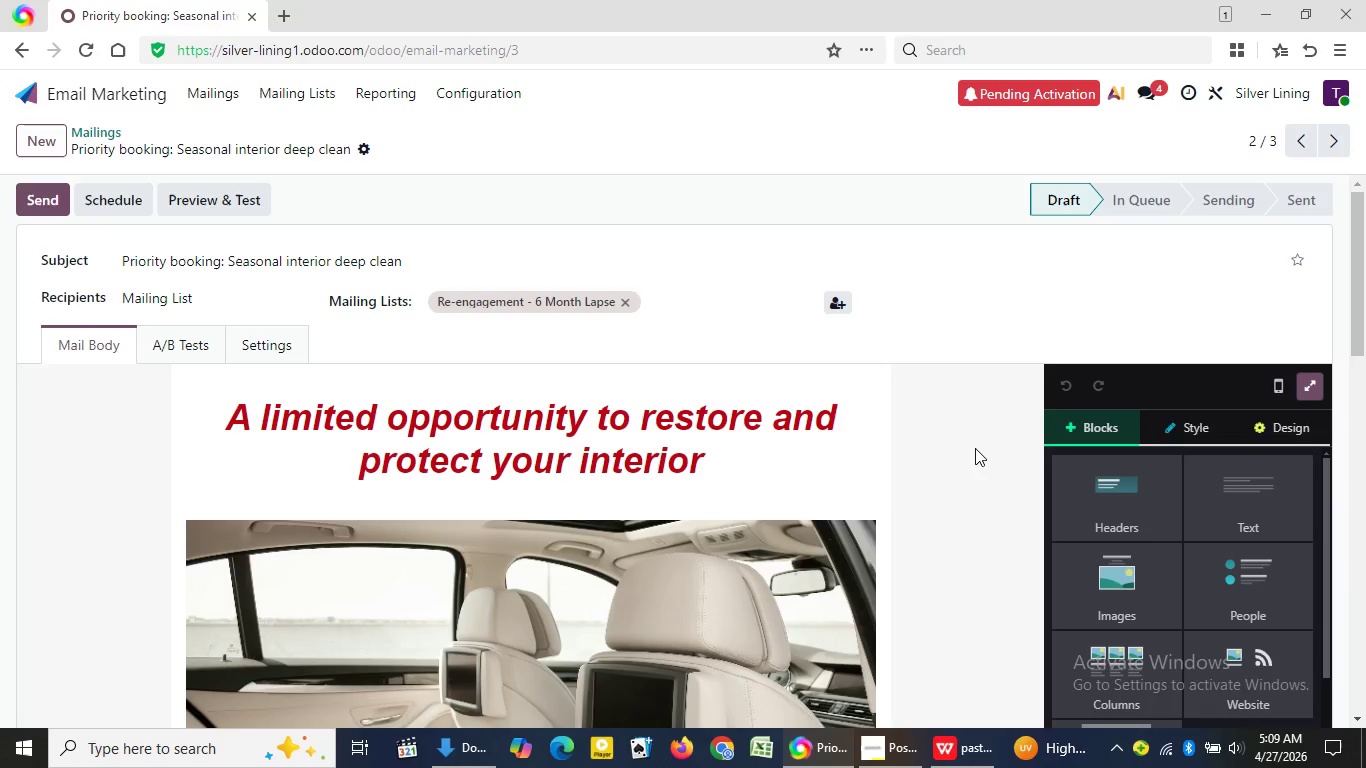 
key(Meta+PrintScreen)